 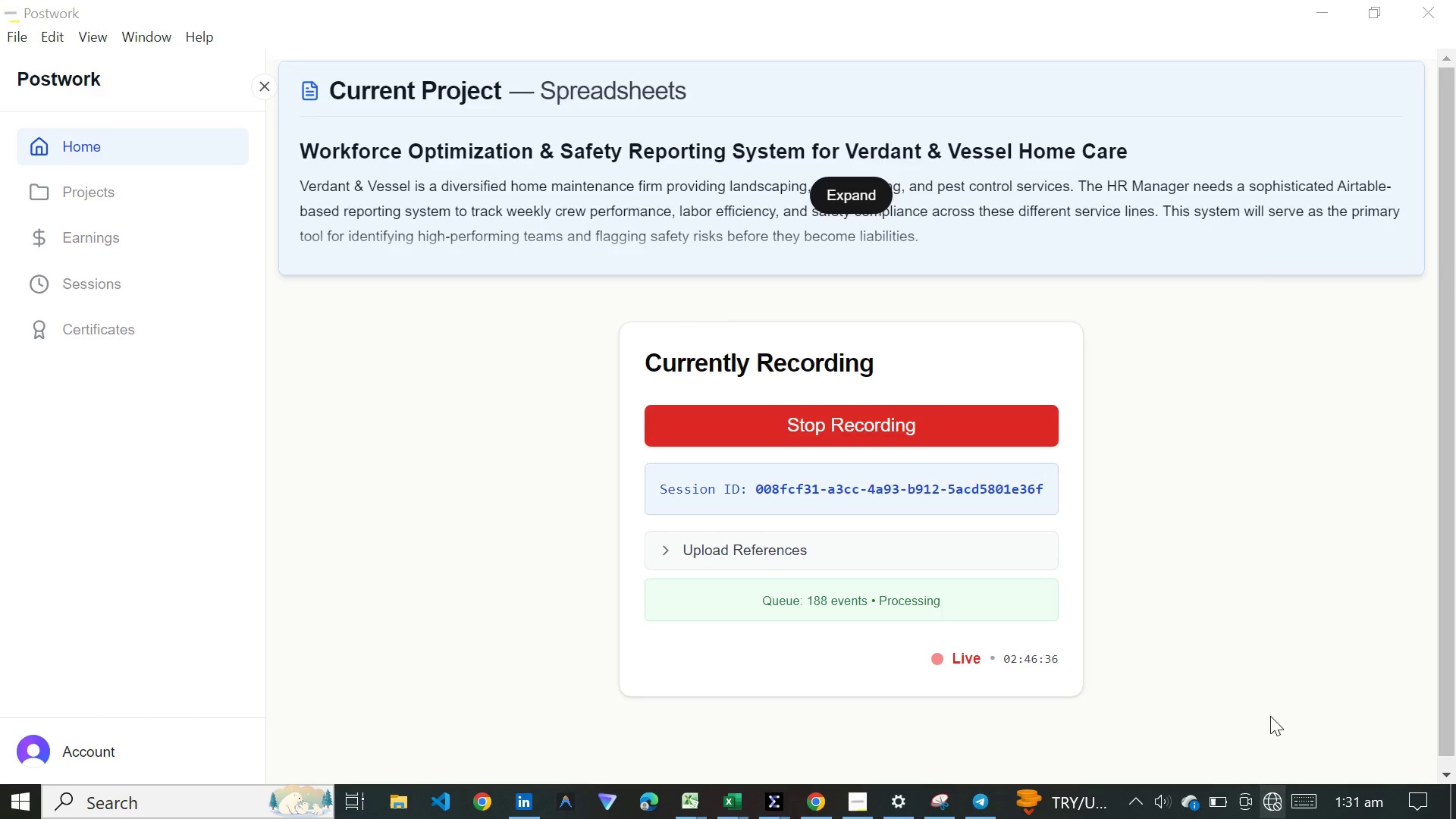 
left_click([1269, 809])
 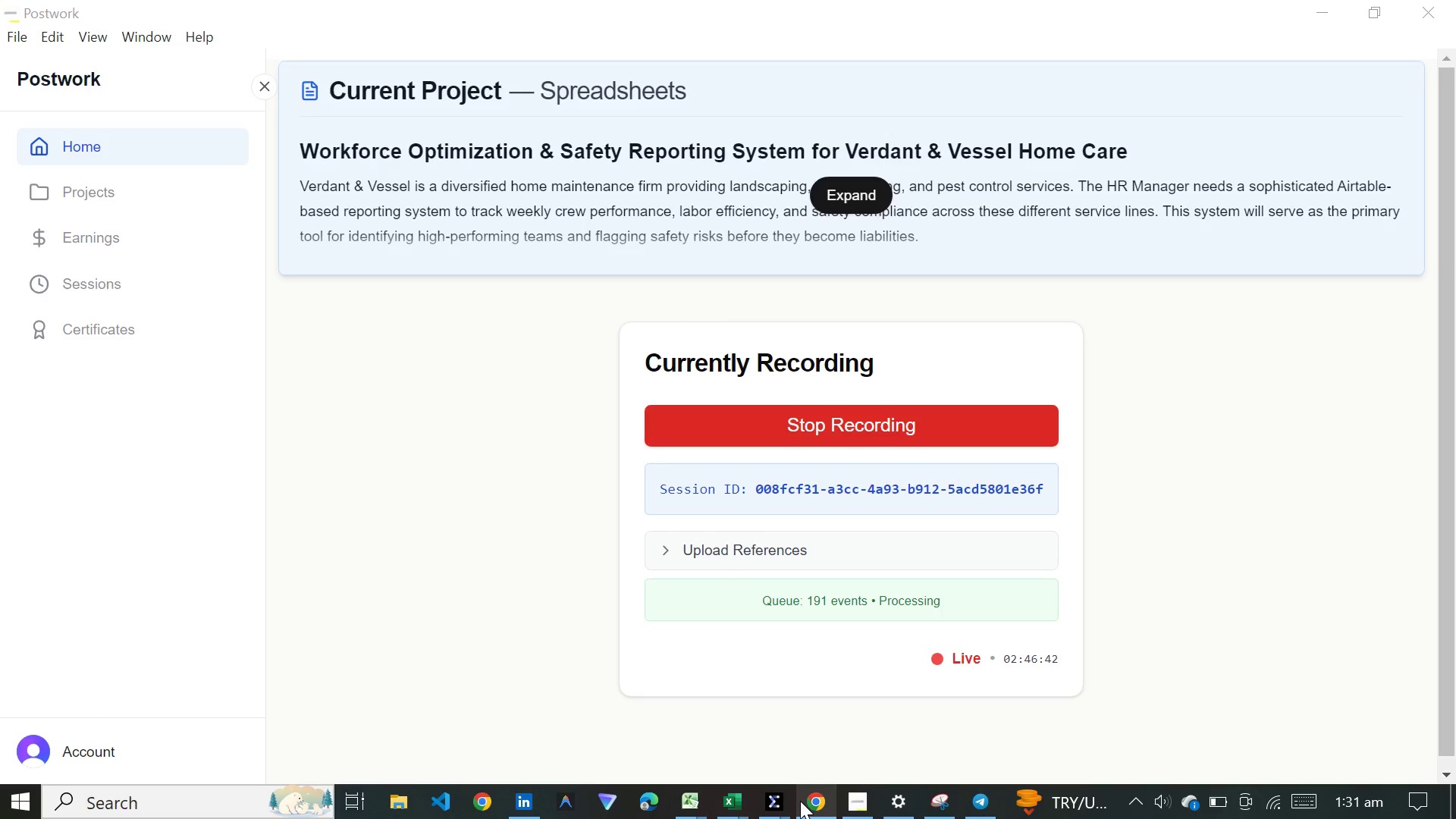 
wait(6.2)
 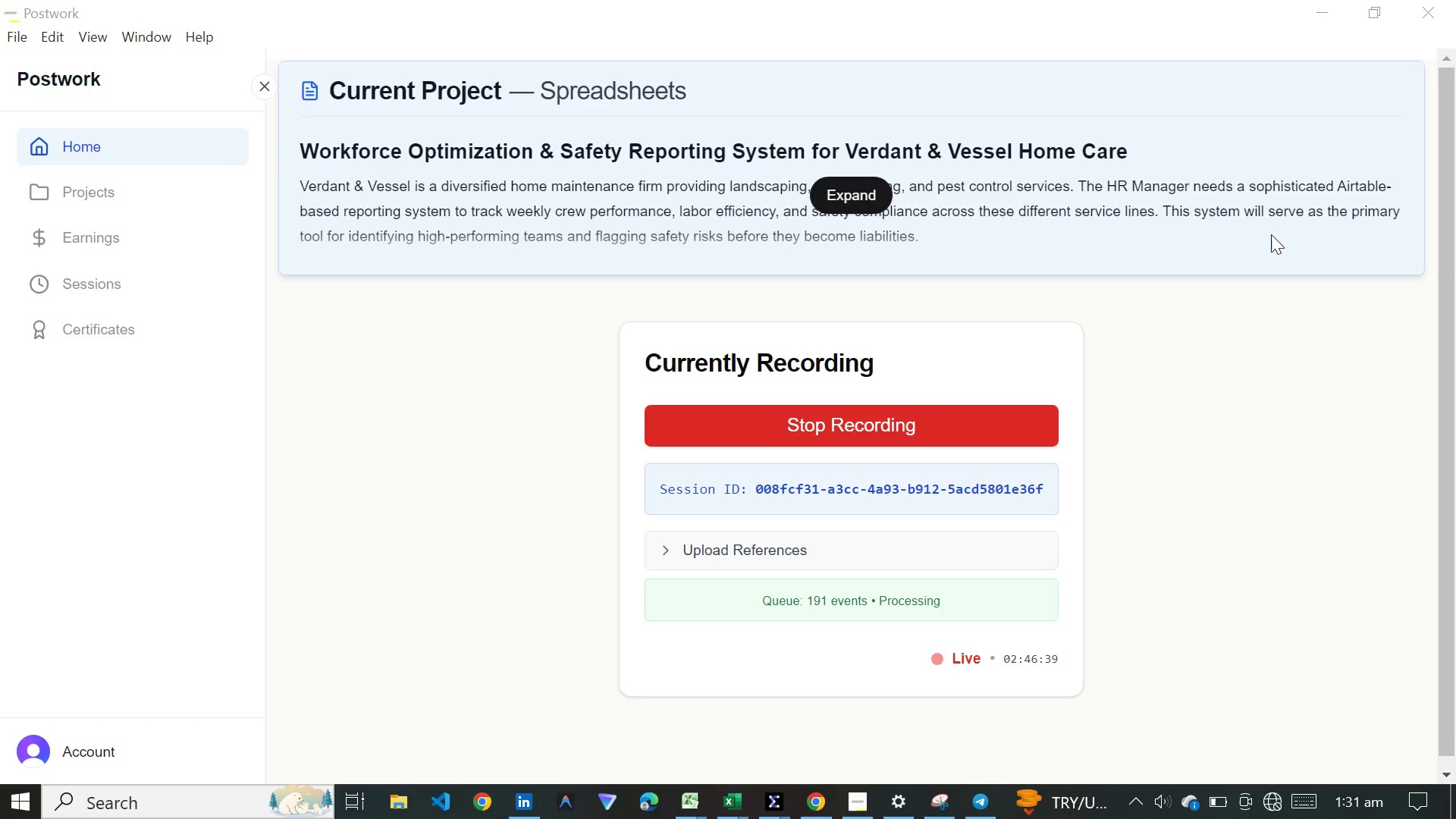 
left_click([807, 804])
 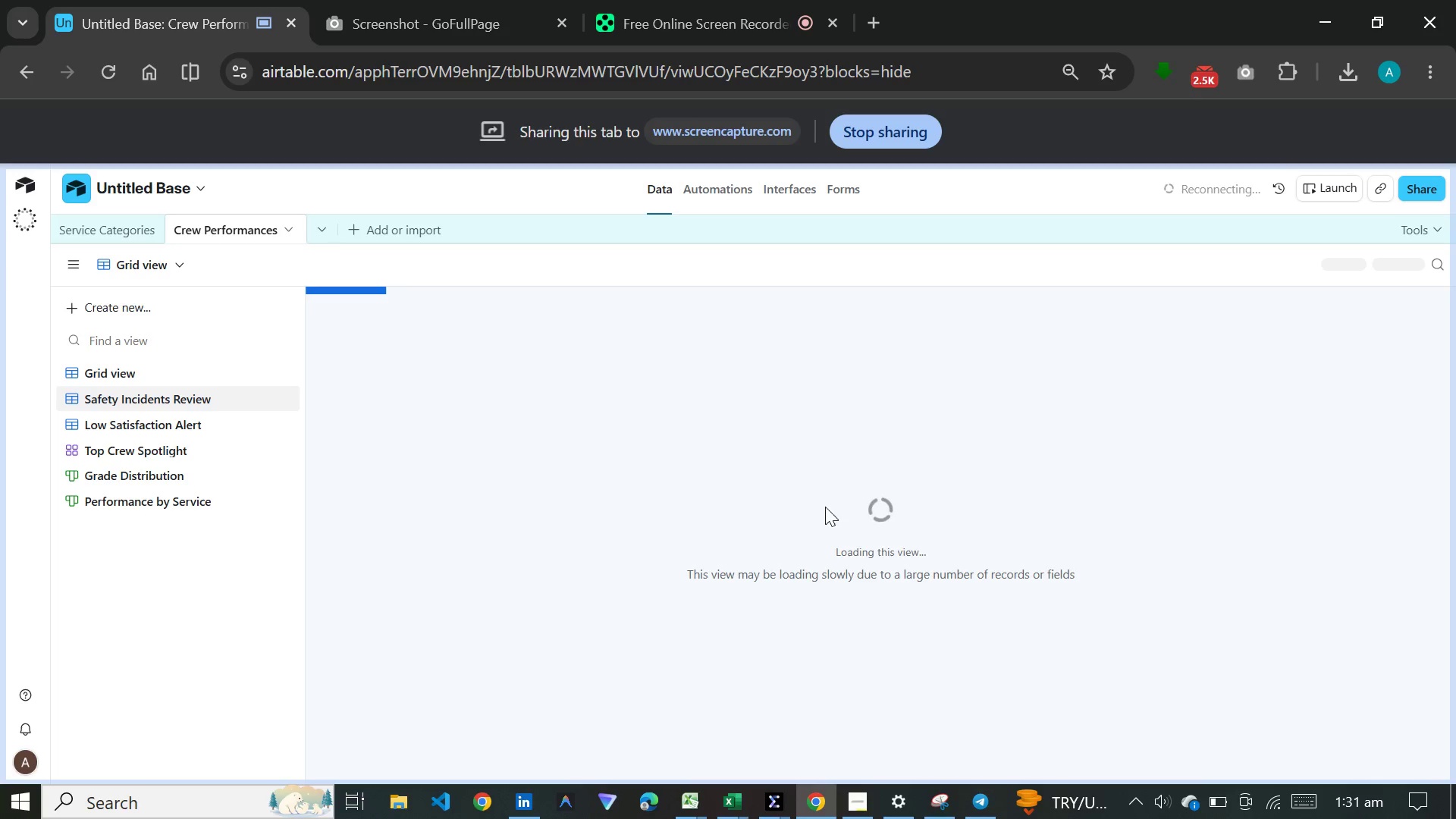 
wait(8.47)
 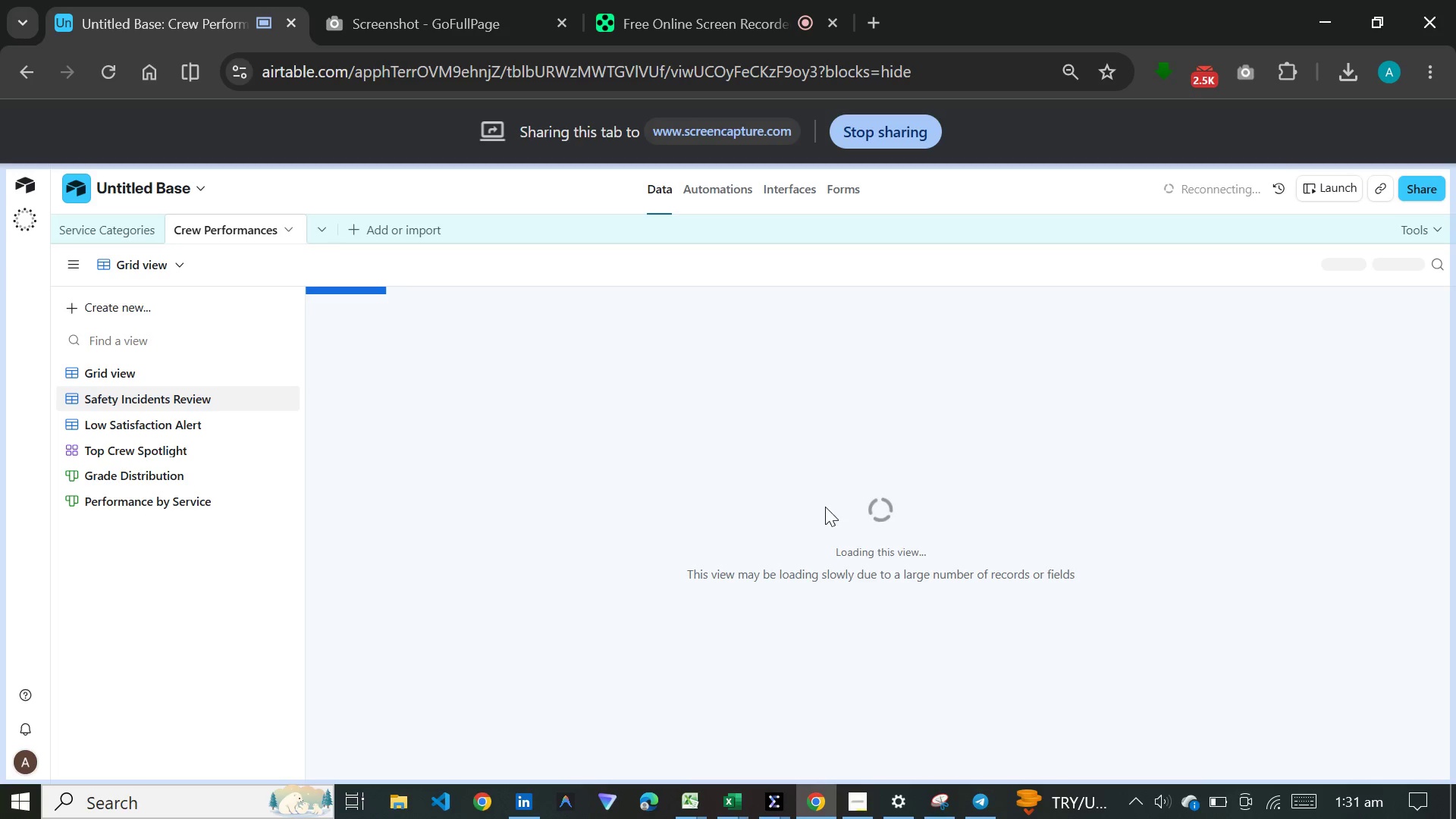 
left_click_drag(start_coordinate=[741, 780], to_coordinate=[1204, 777])
 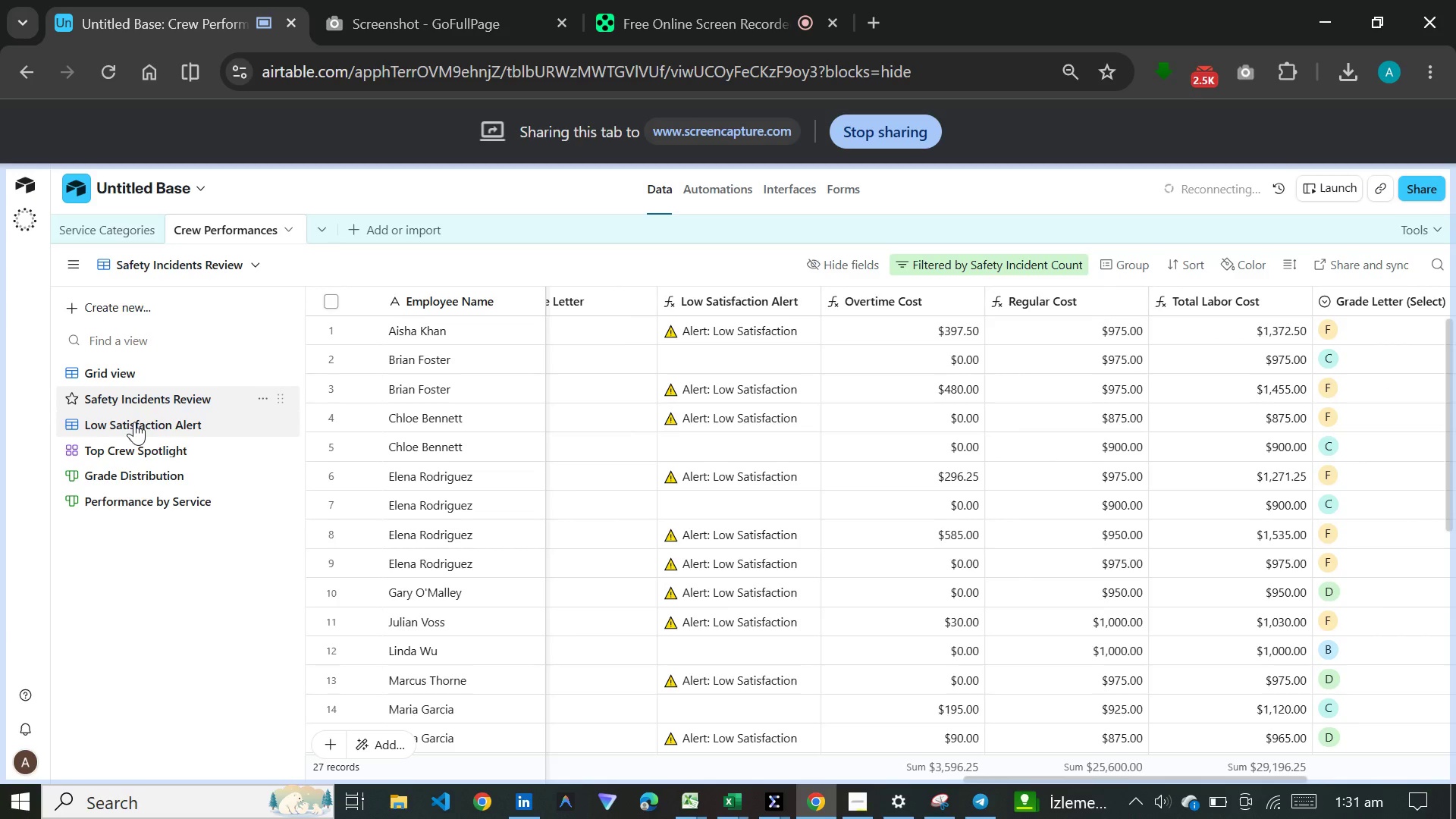 
left_click([134, 422])
 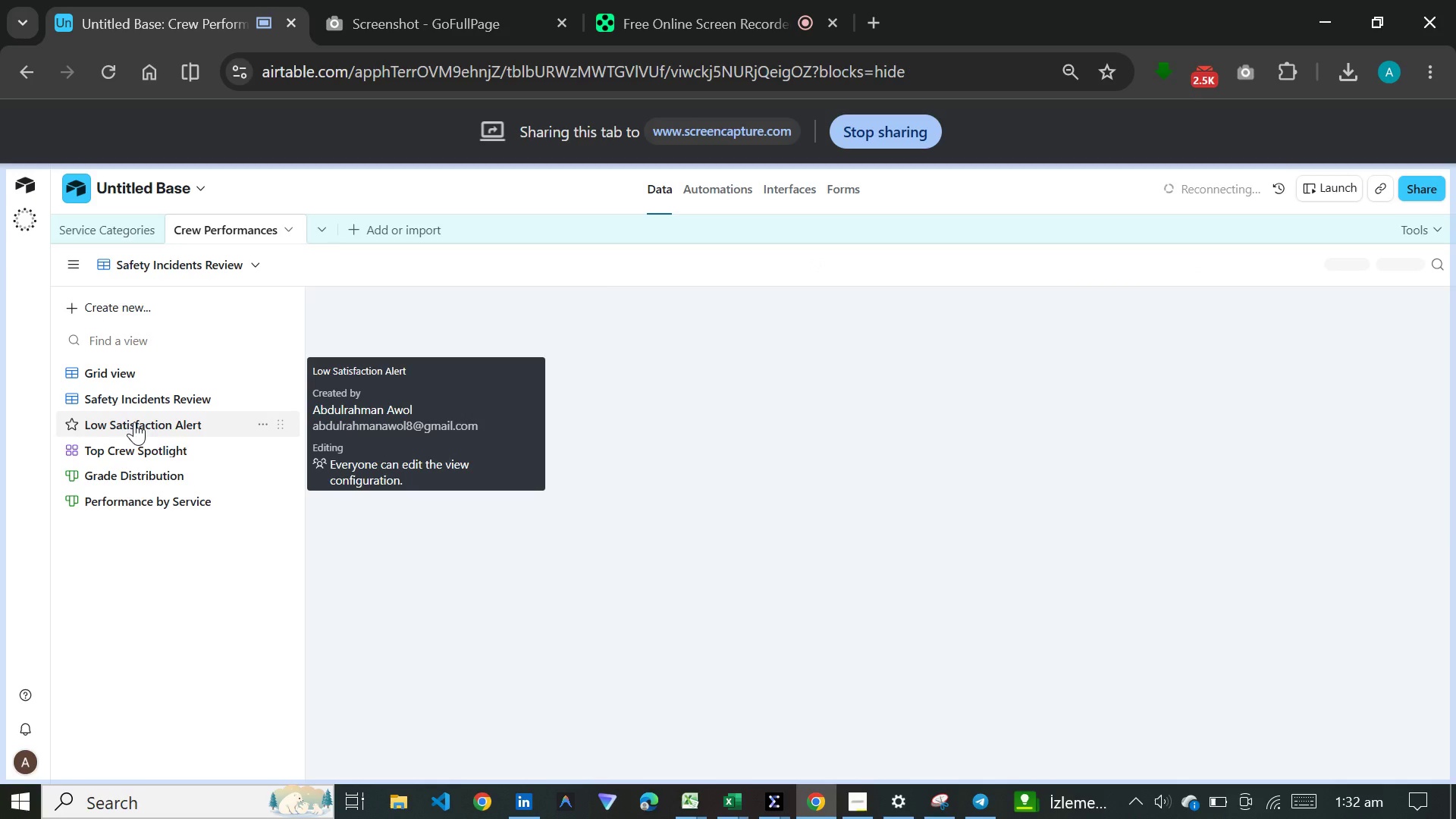 
left_click([660, 15])
 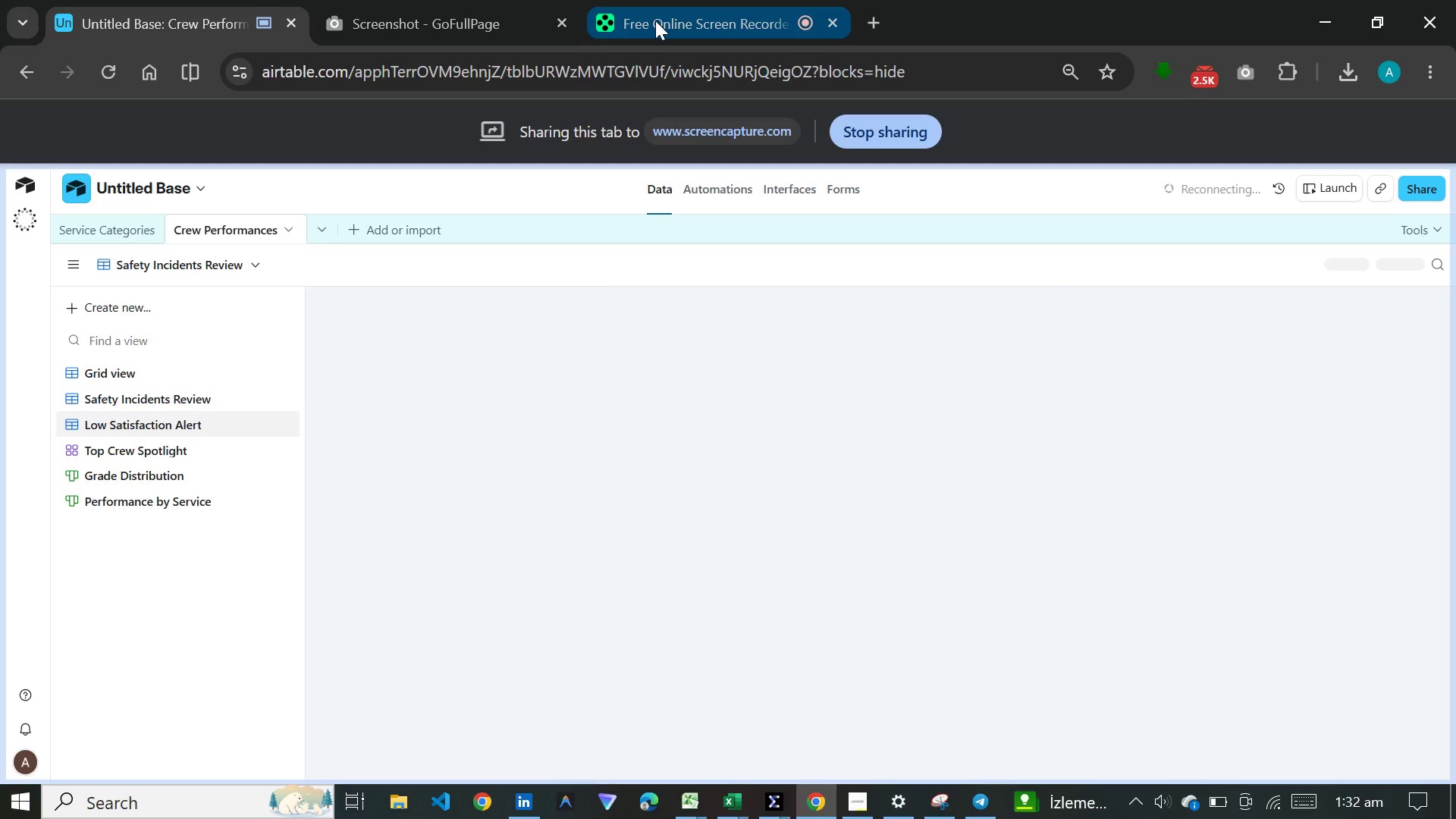 
mouse_move([632, 20])
 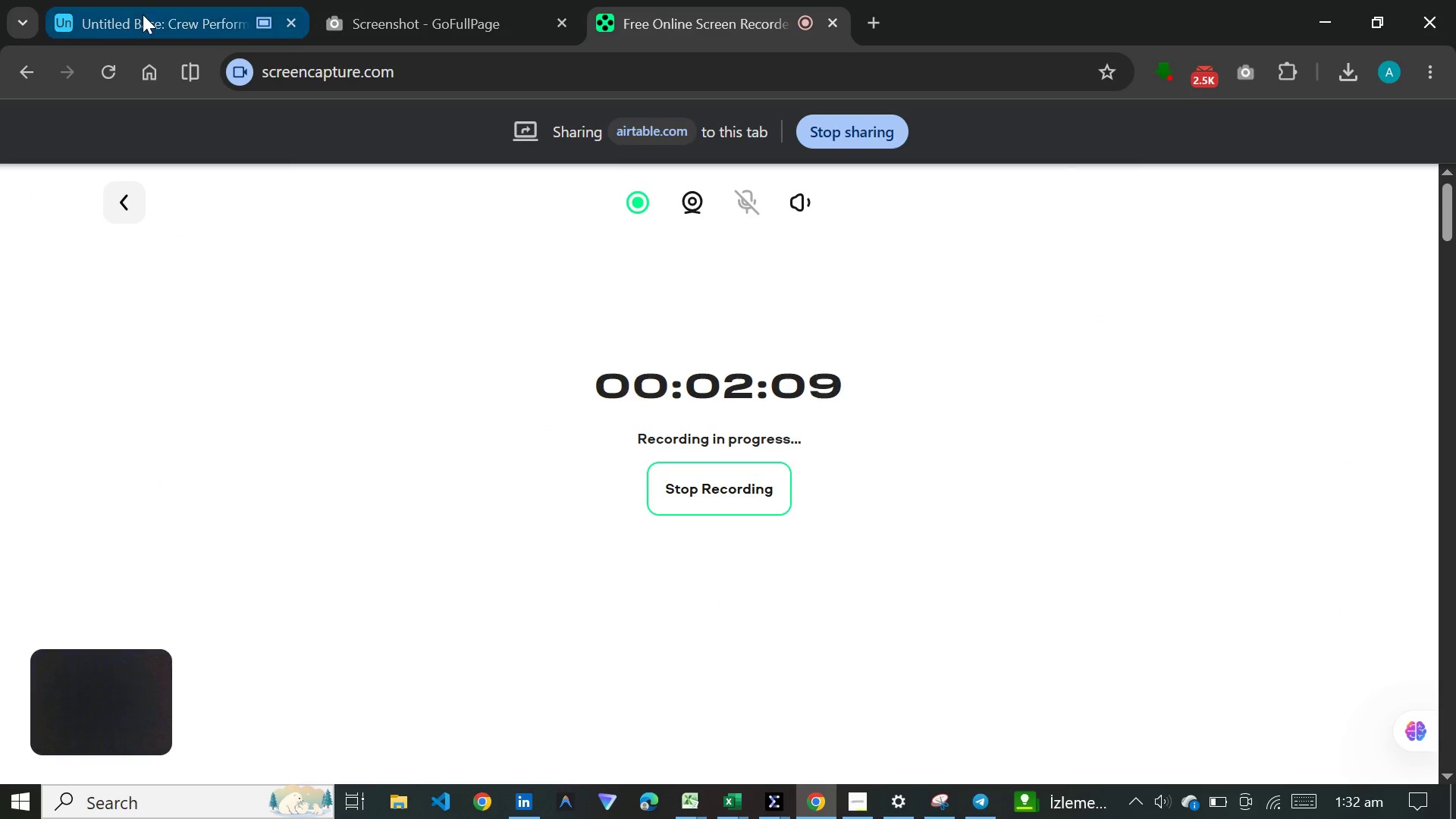 
left_click([143, 14])
 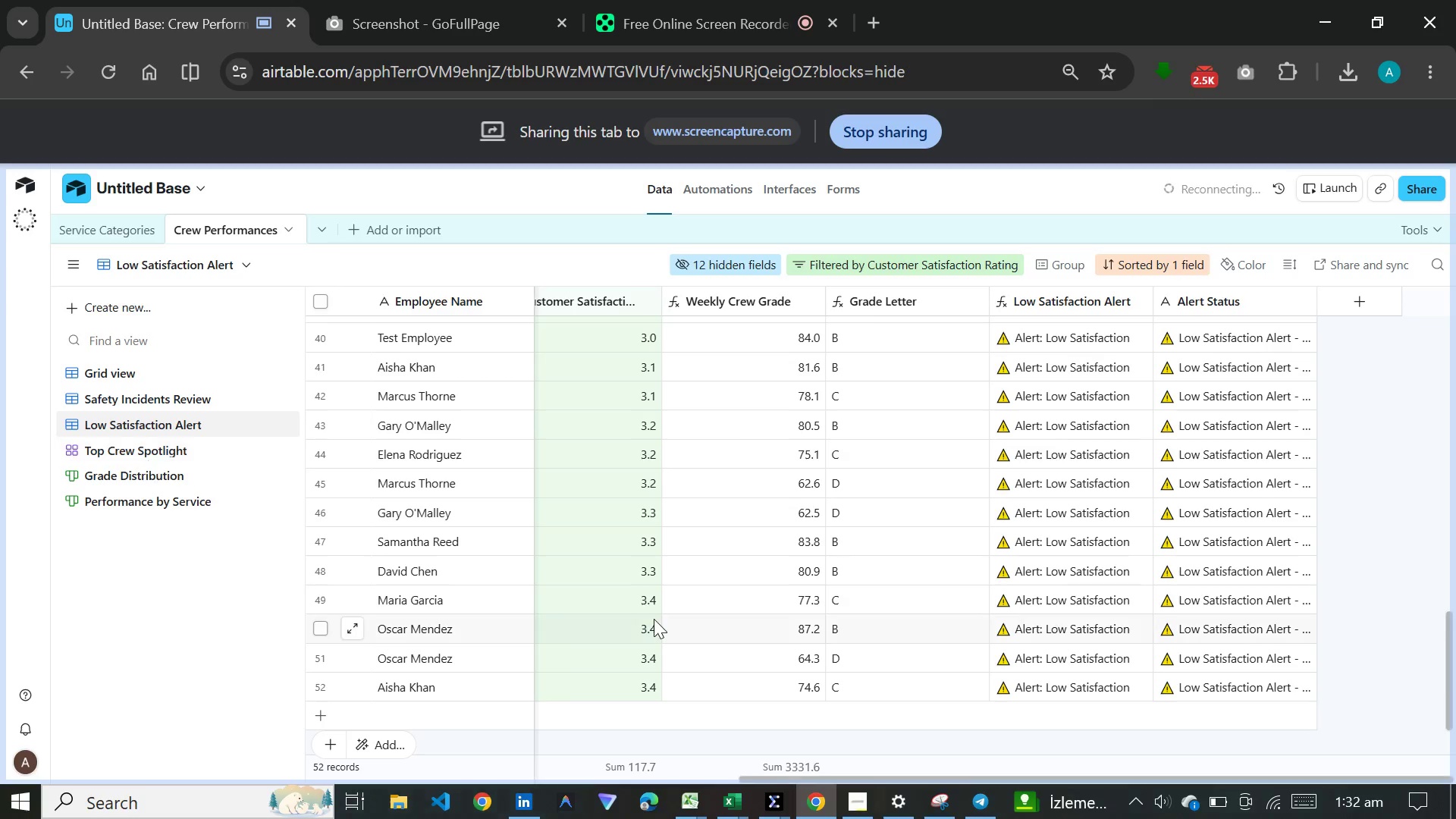 
left_click([563, 629])
 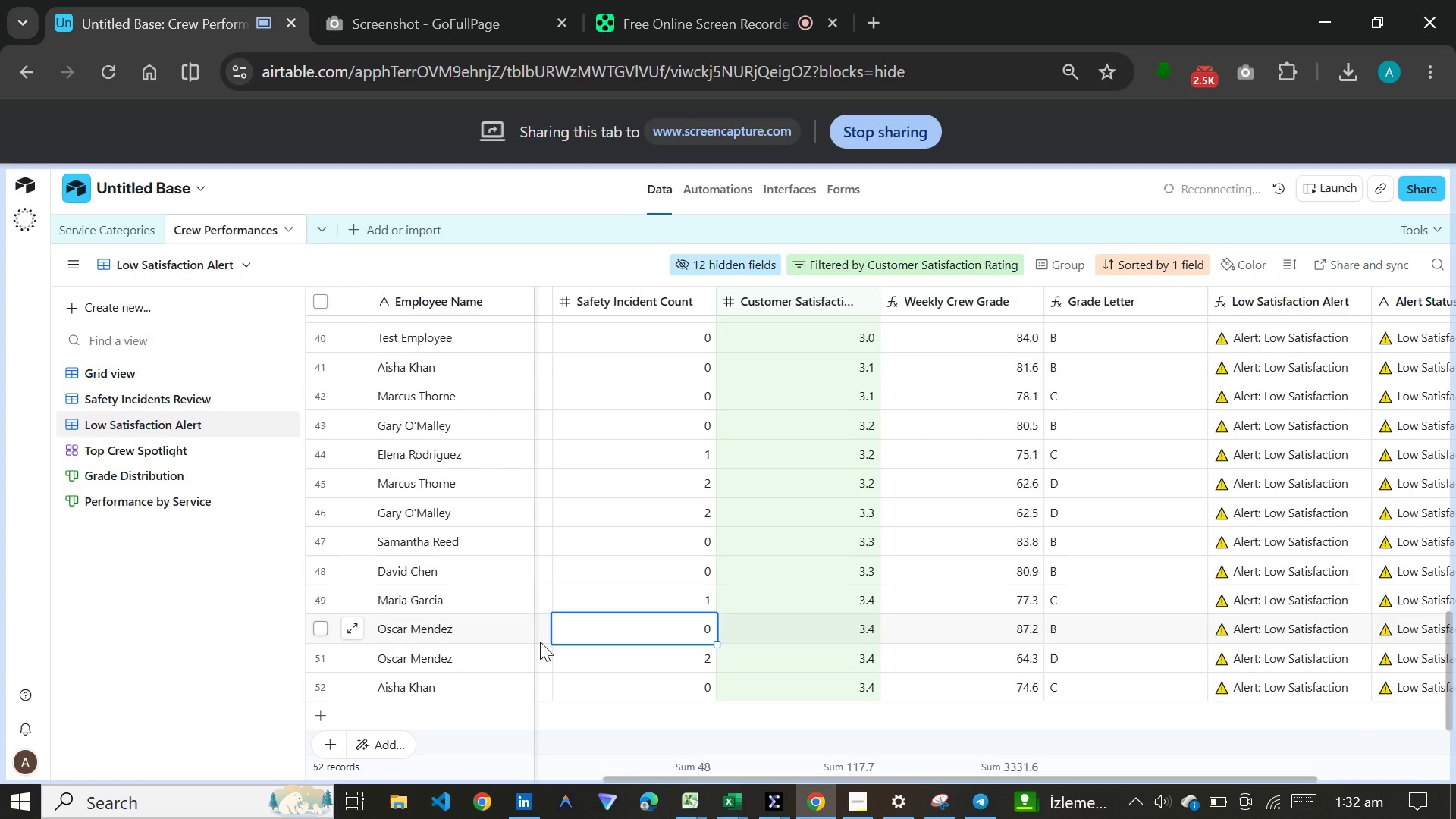 
double_click([540, 642])
 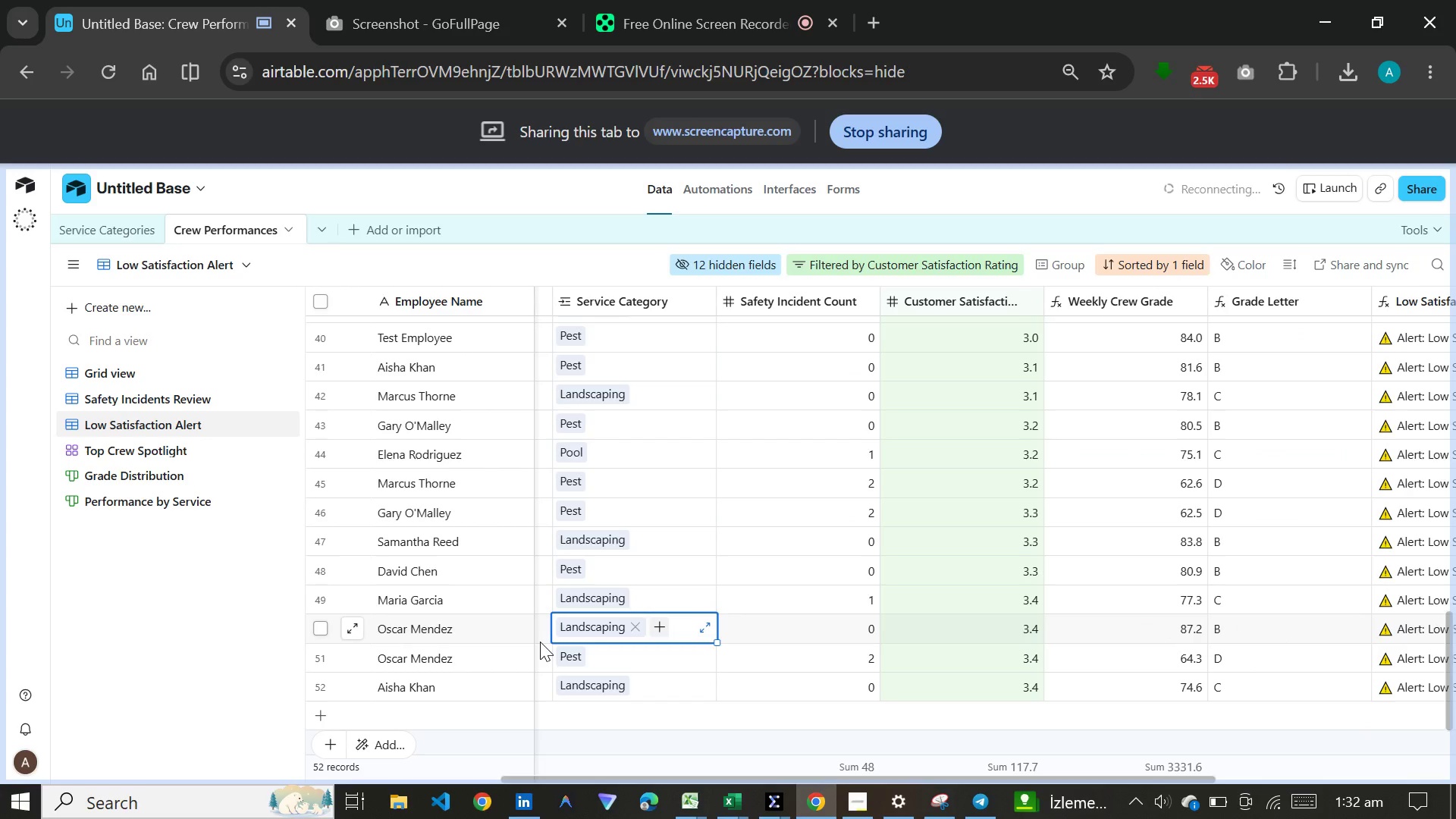 
triple_click([540, 642])
 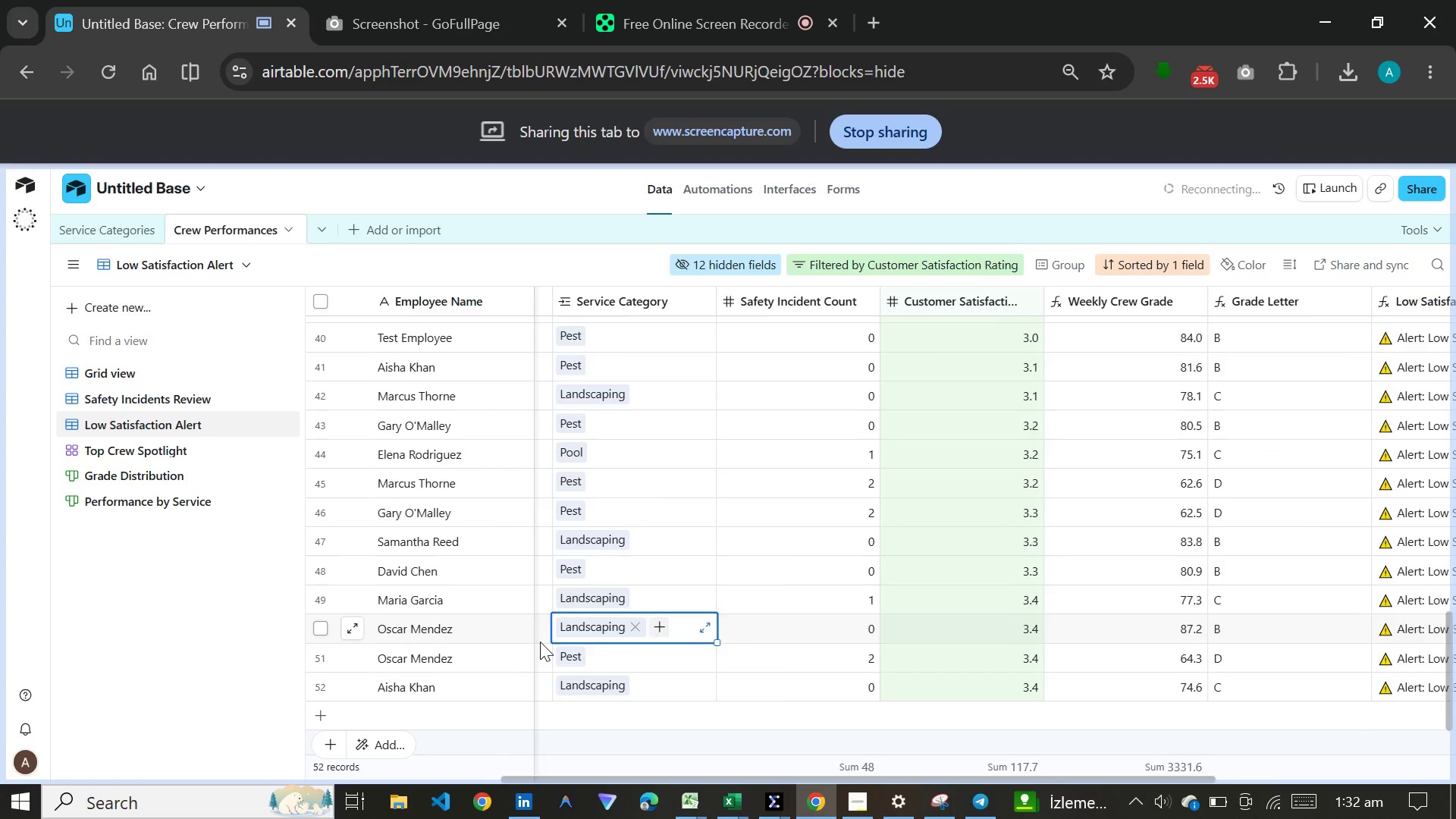 
triple_click([540, 642])
 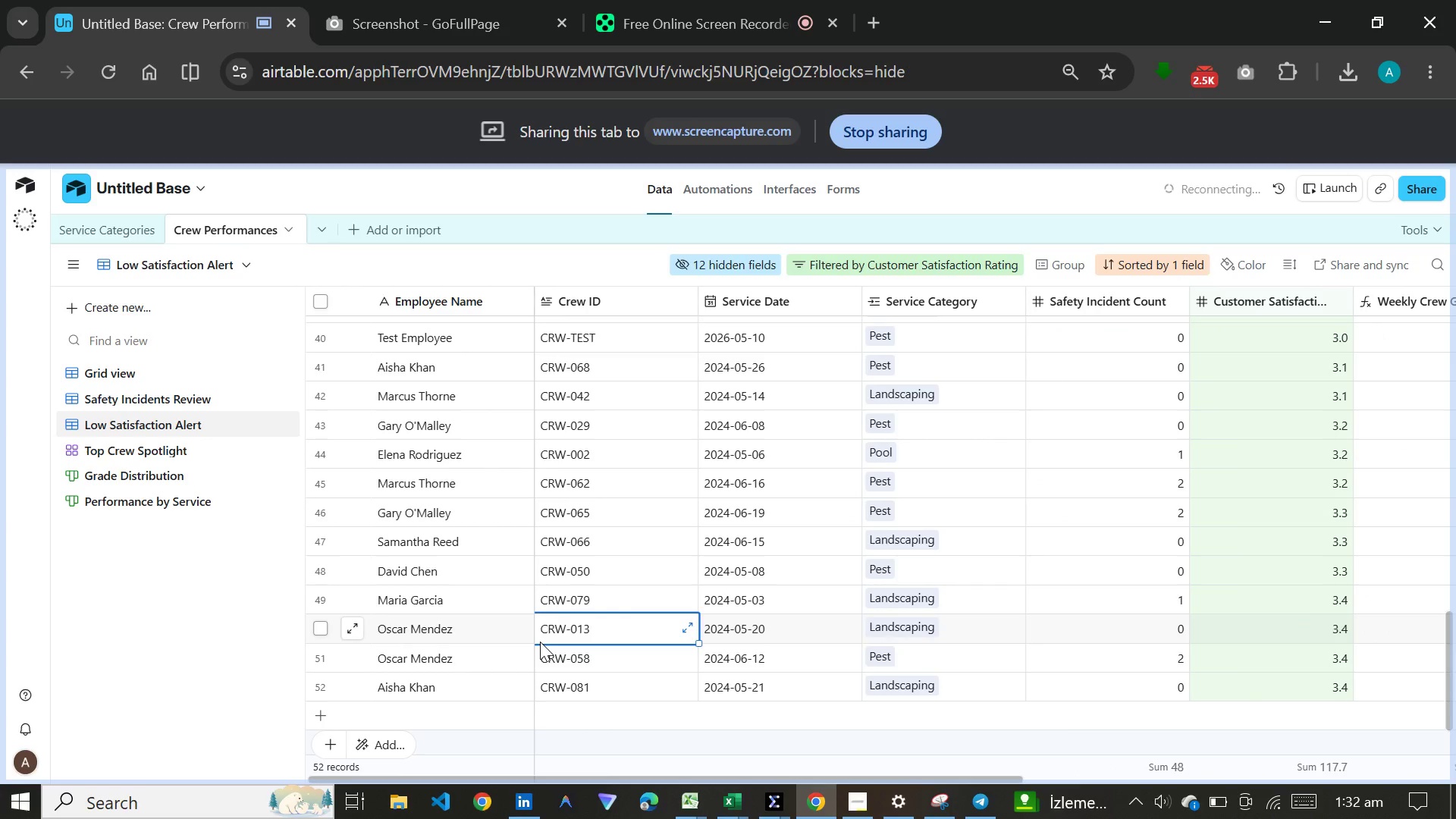 
triple_click([540, 642])
 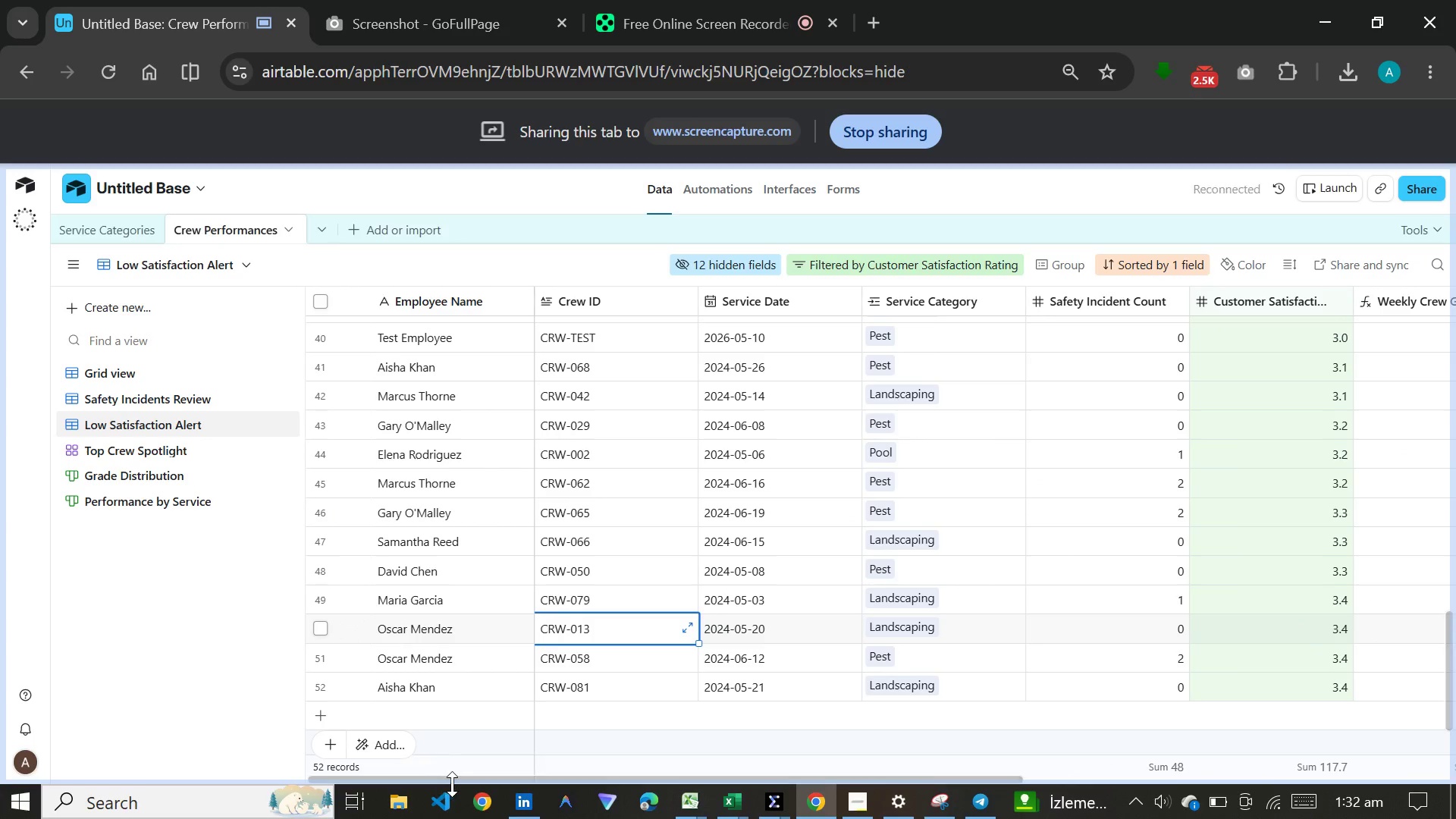 
left_click_drag(start_coordinate=[468, 777], to_coordinate=[1044, 774])
 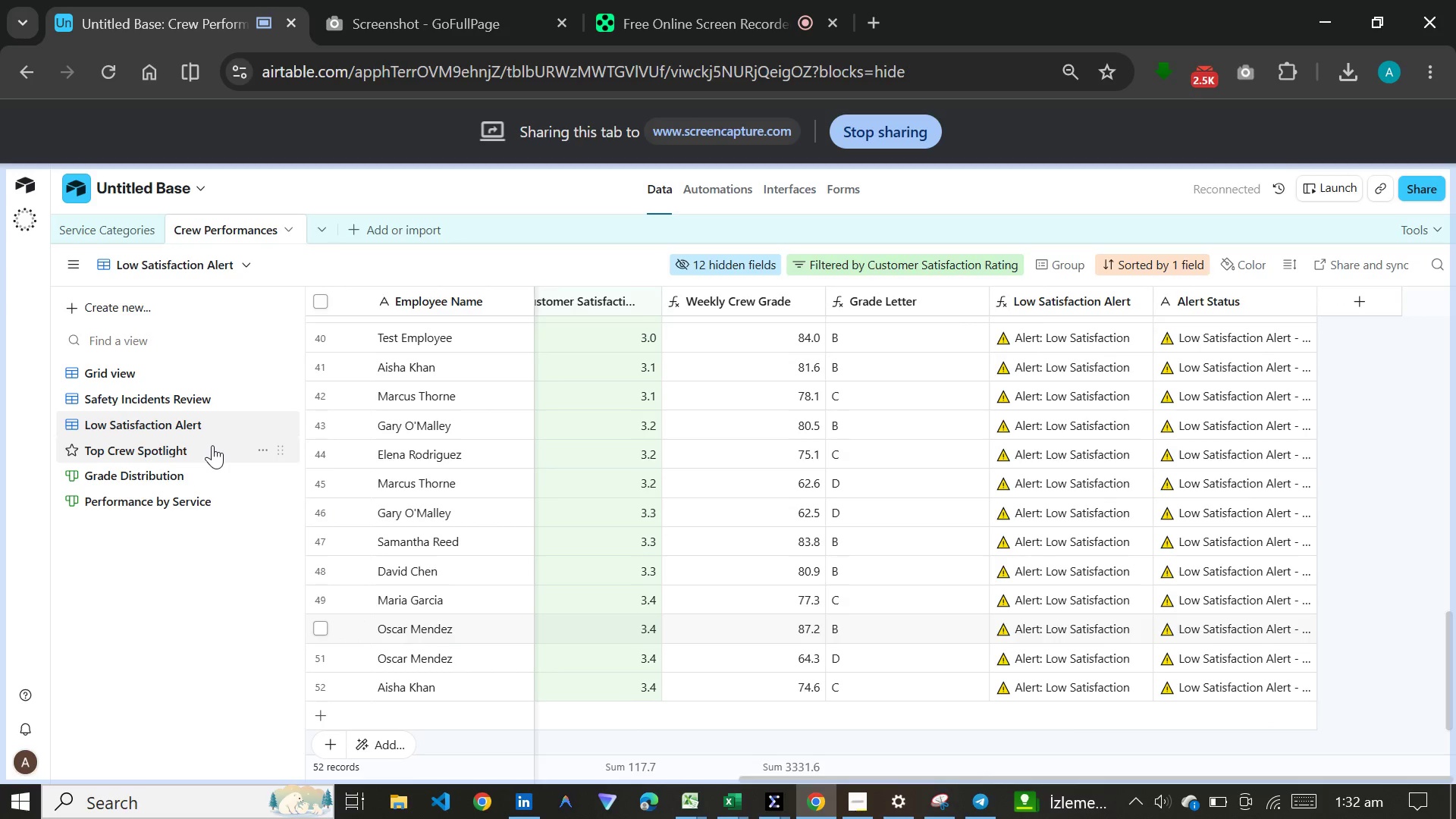 
left_click([212, 445])
 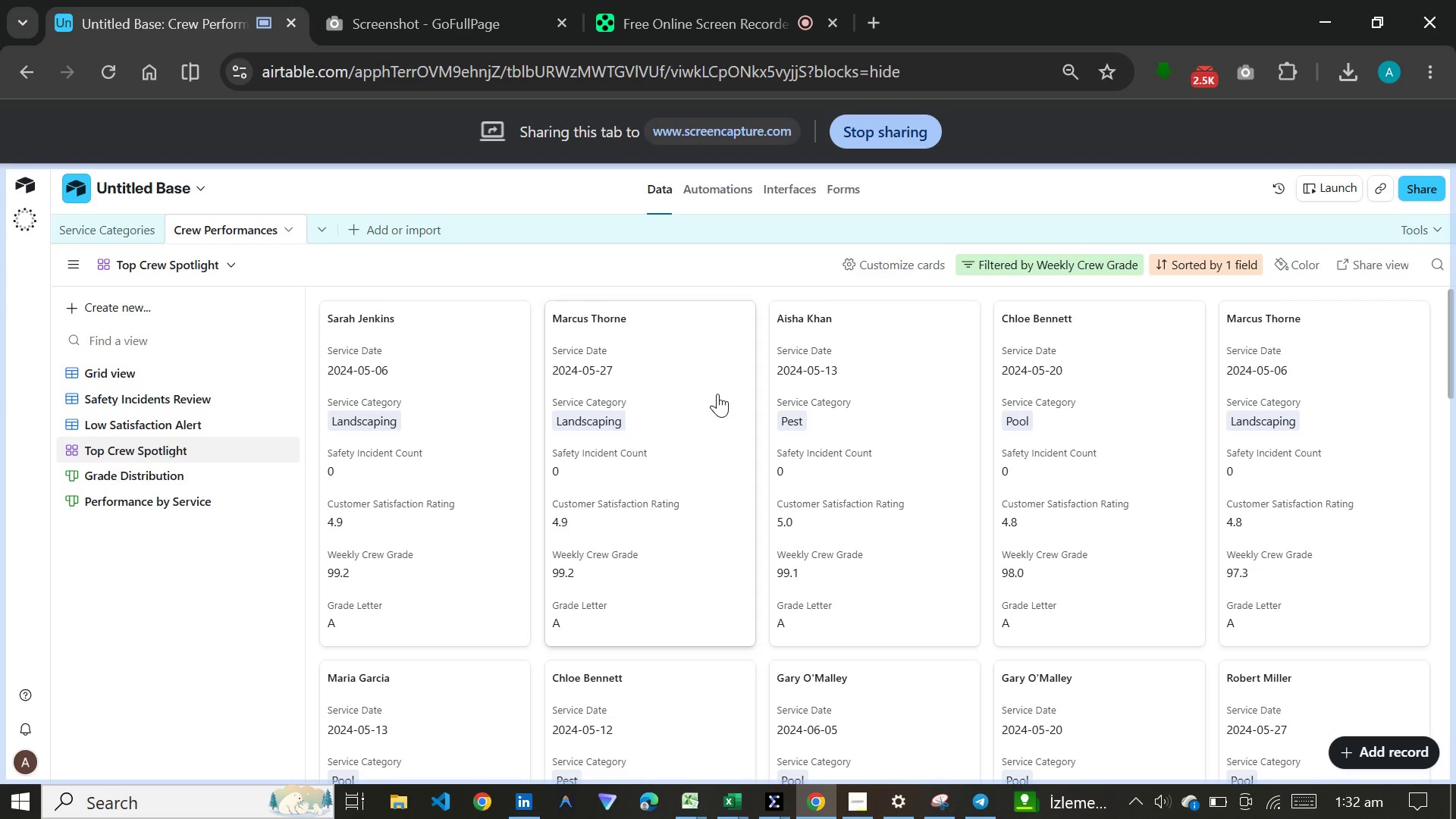 
scroll: coordinate [1242, 529], scroll_direction: down, amount: 47.0
 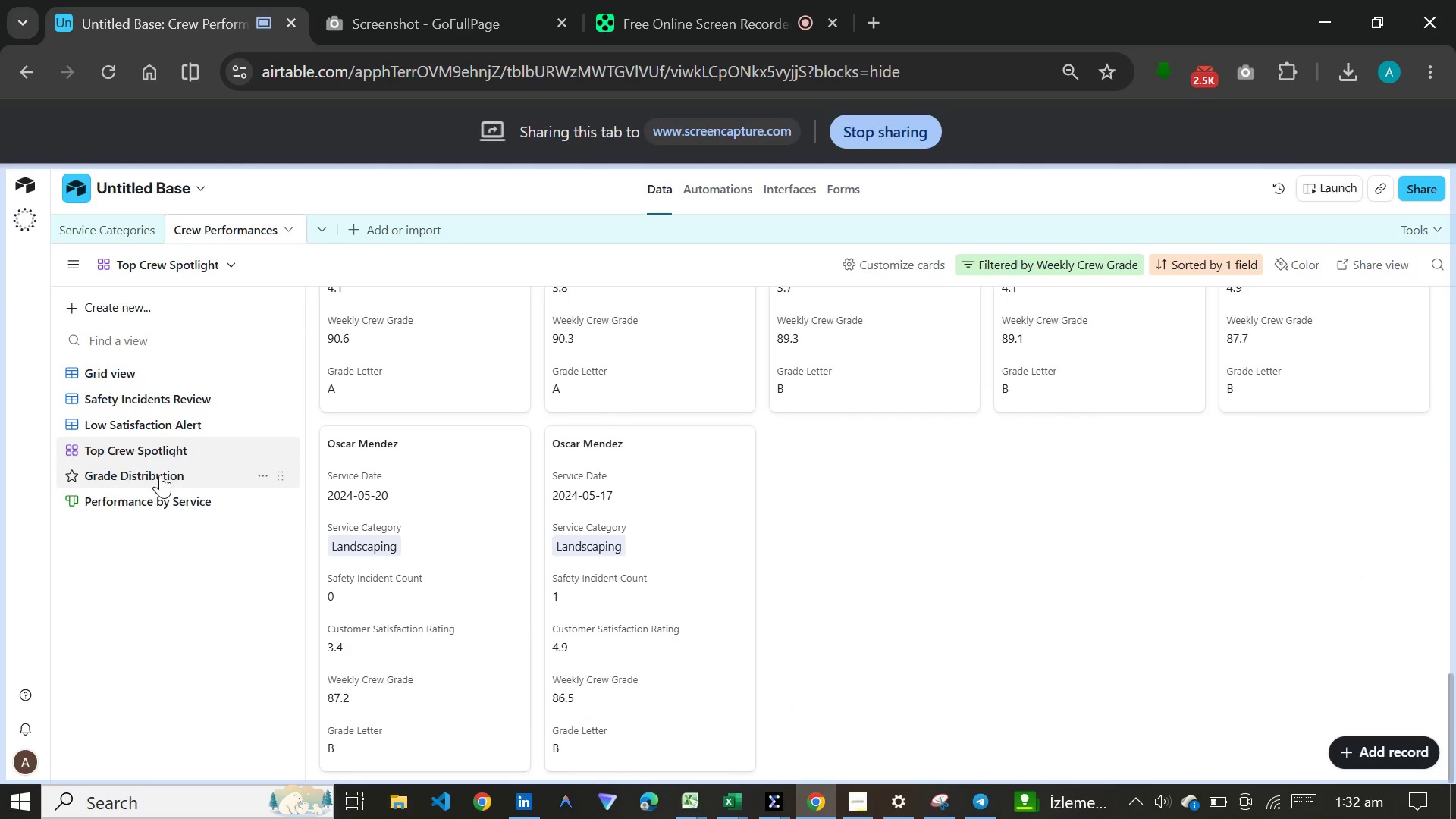 
left_click([160, 475])
 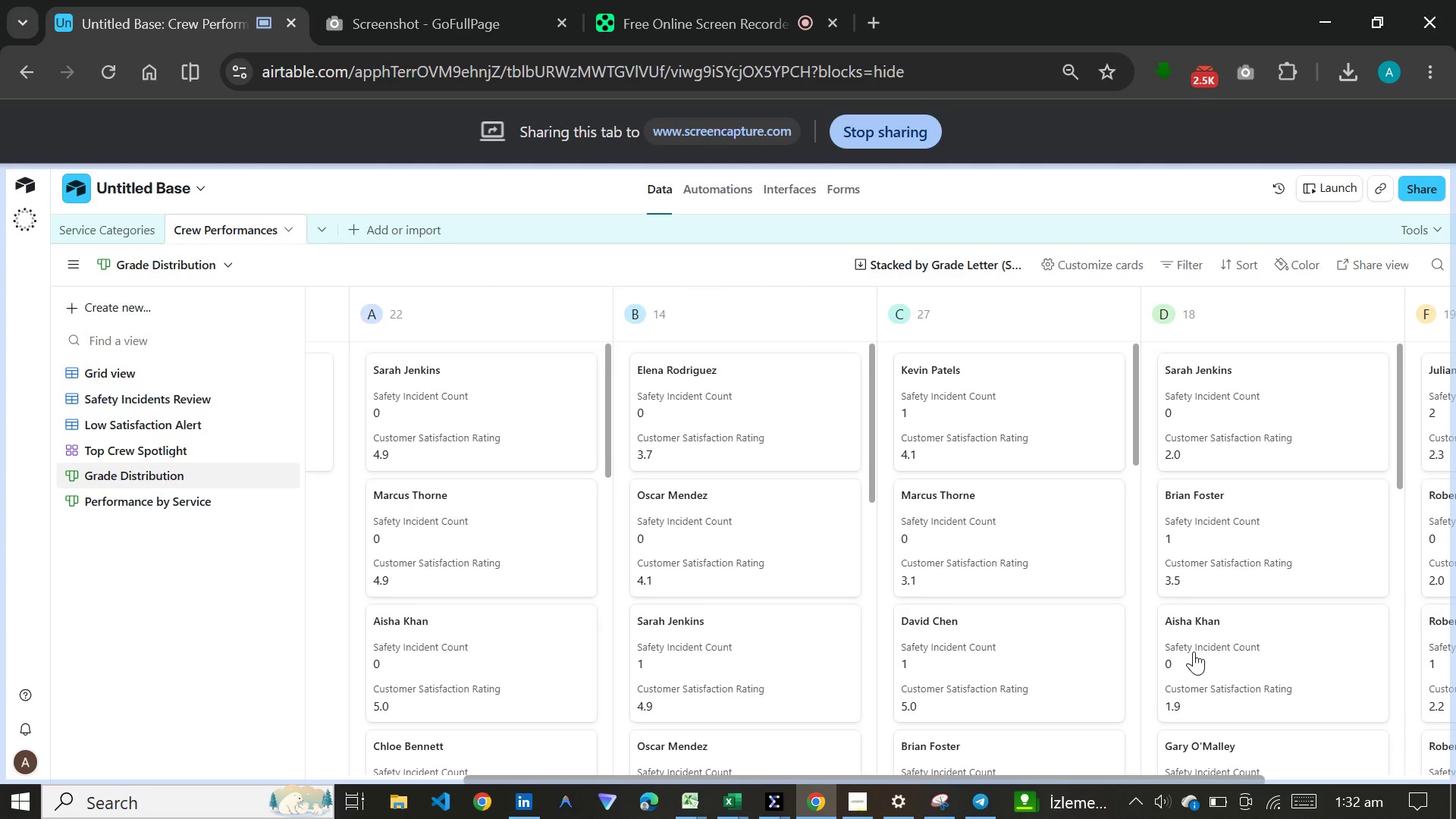 
left_click_drag(start_coordinate=[883, 776], to_coordinate=[1111, 755])
 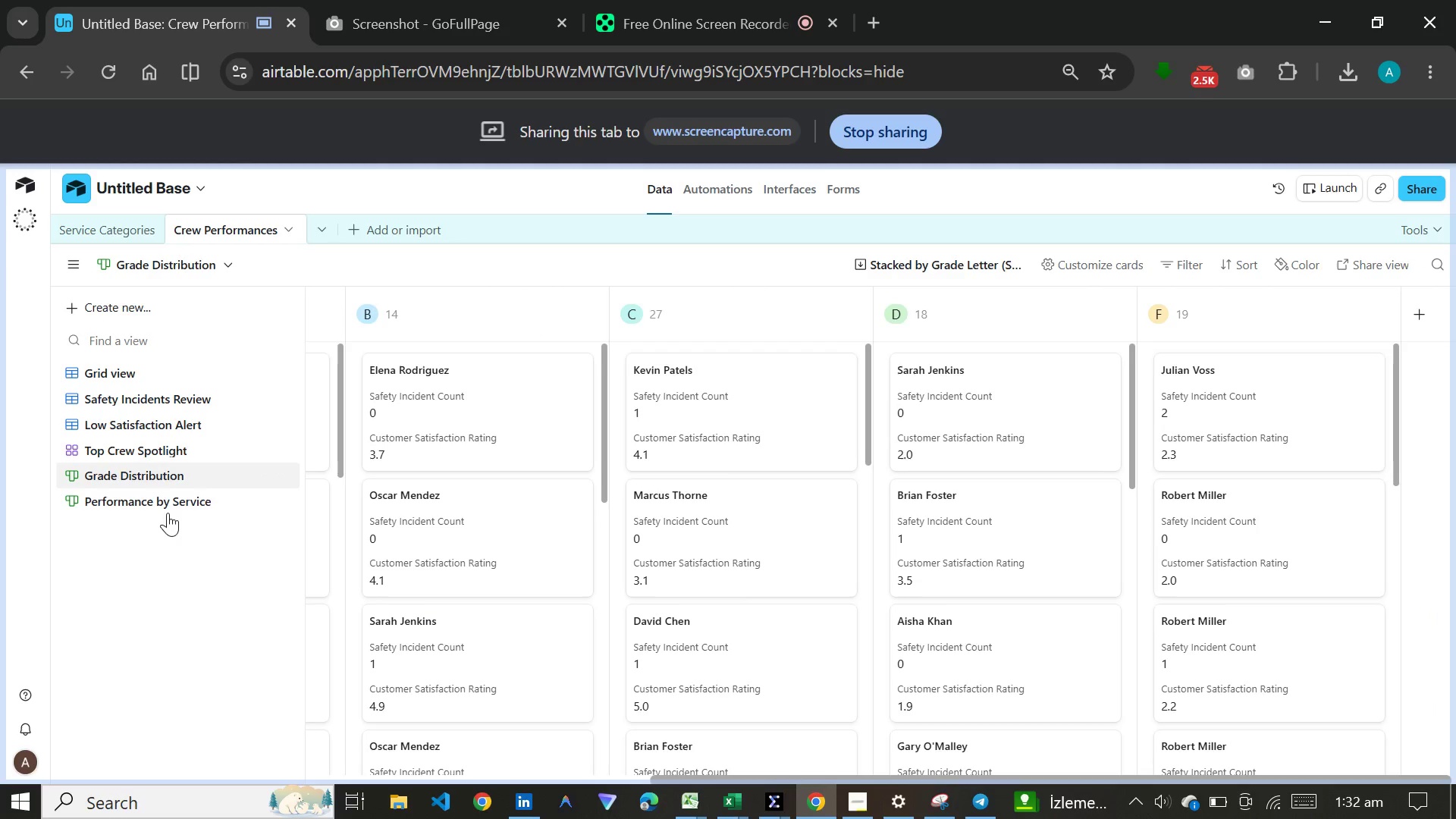 
mouse_move([187, 496])
 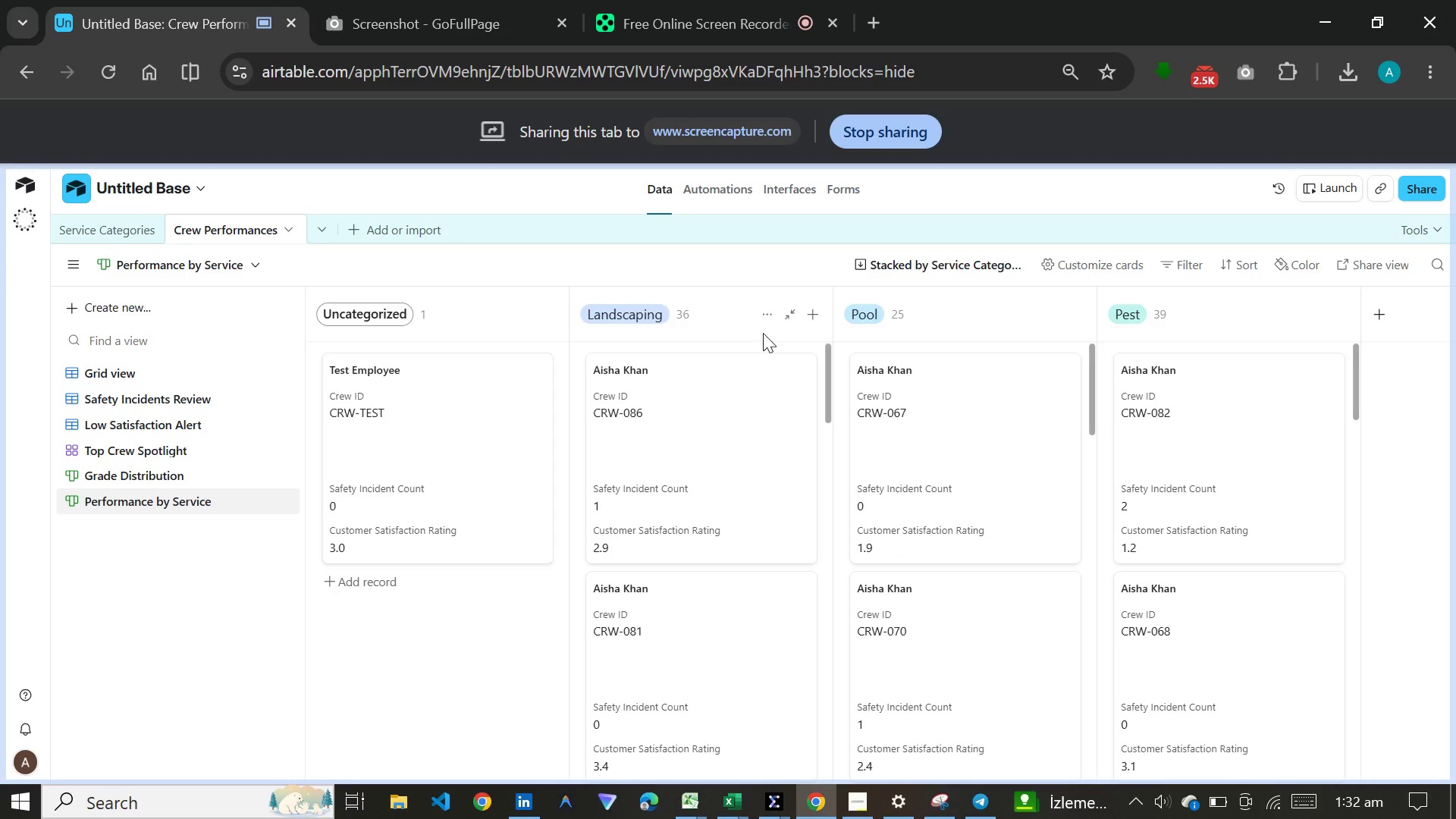 
scroll: coordinate [628, 472], scroll_direction: down, amount: 11.0
 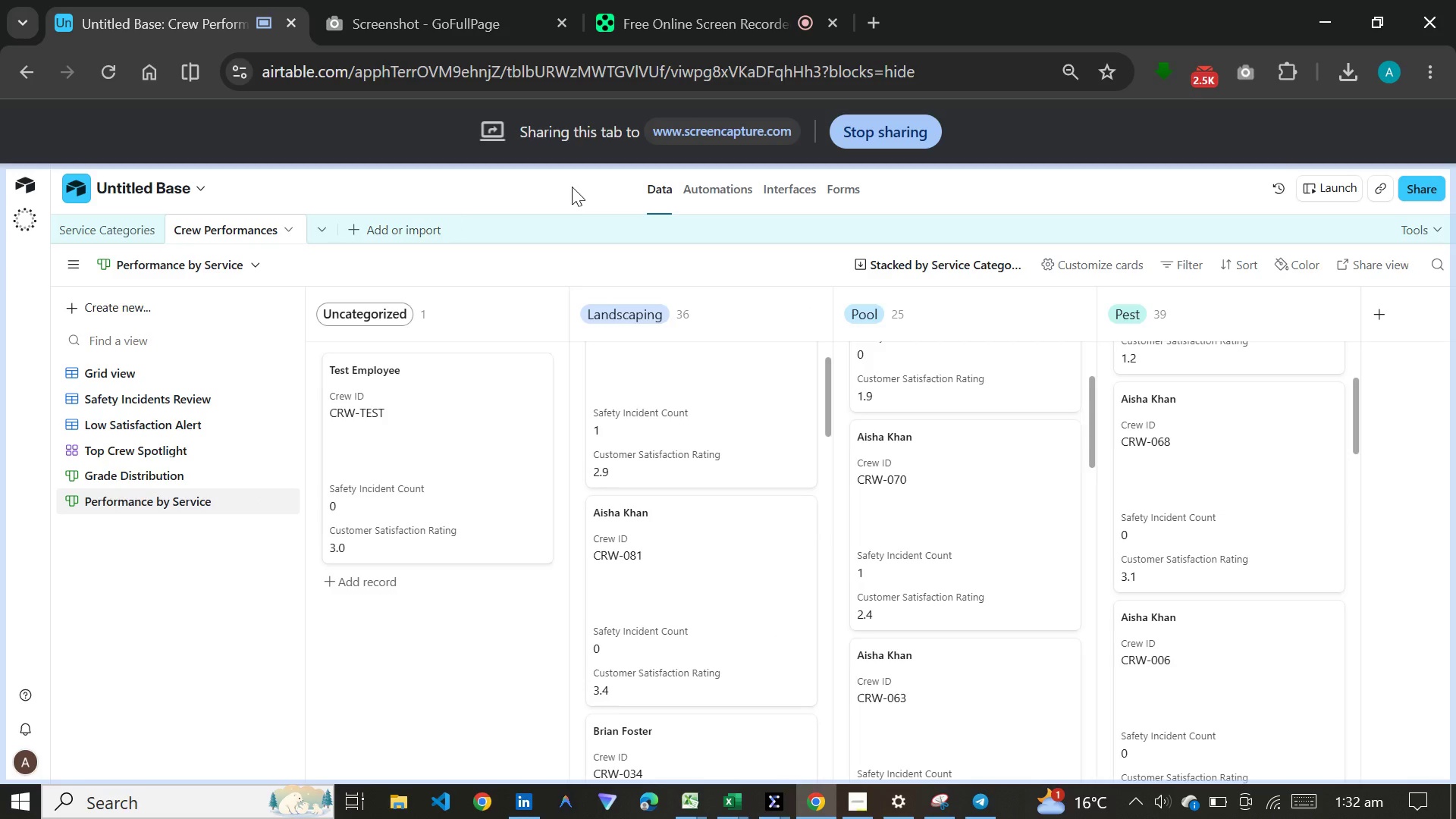 
left_click([746, 194])
 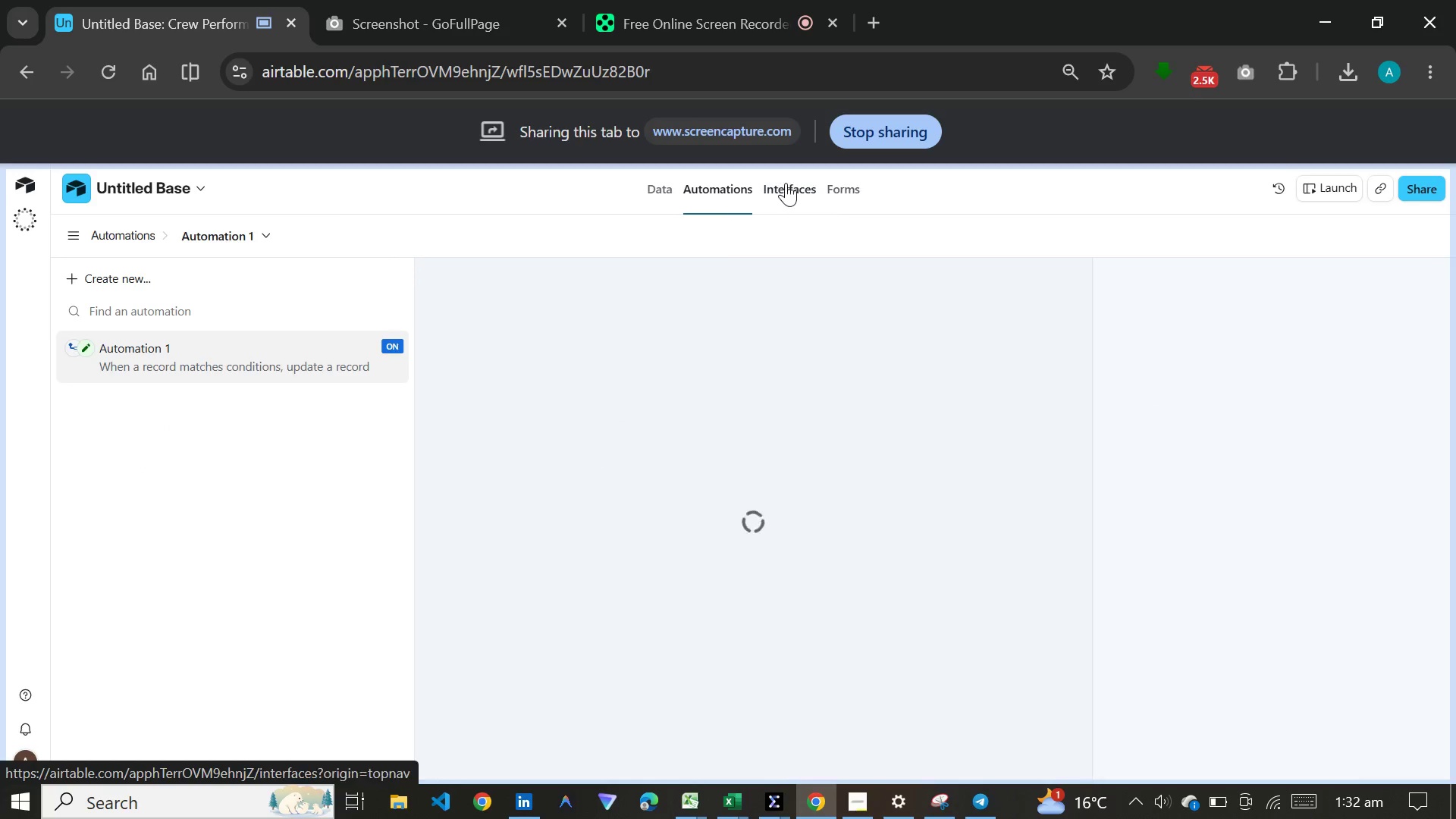 
left_click([786, 183])